 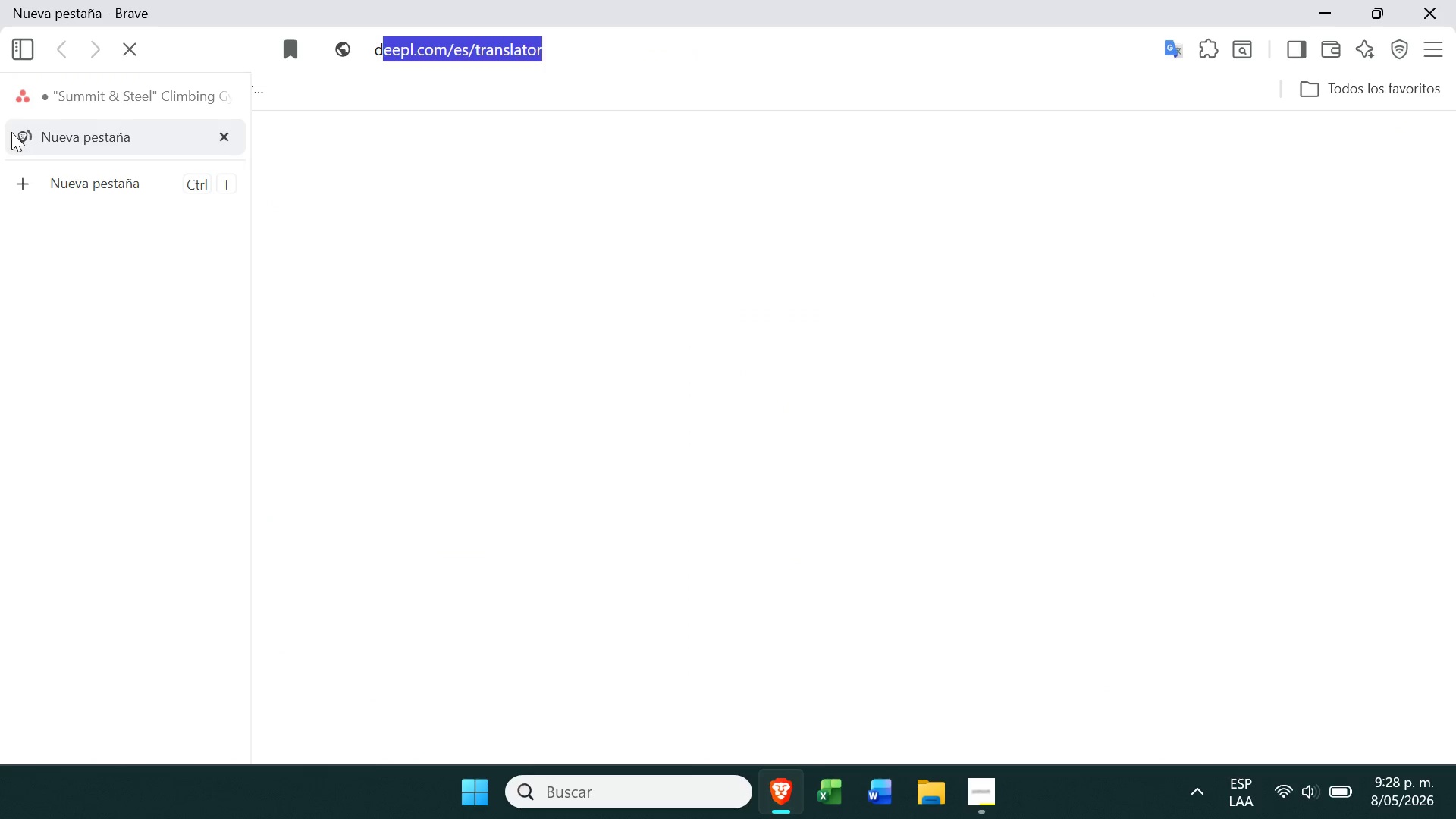 
key(Enter)
 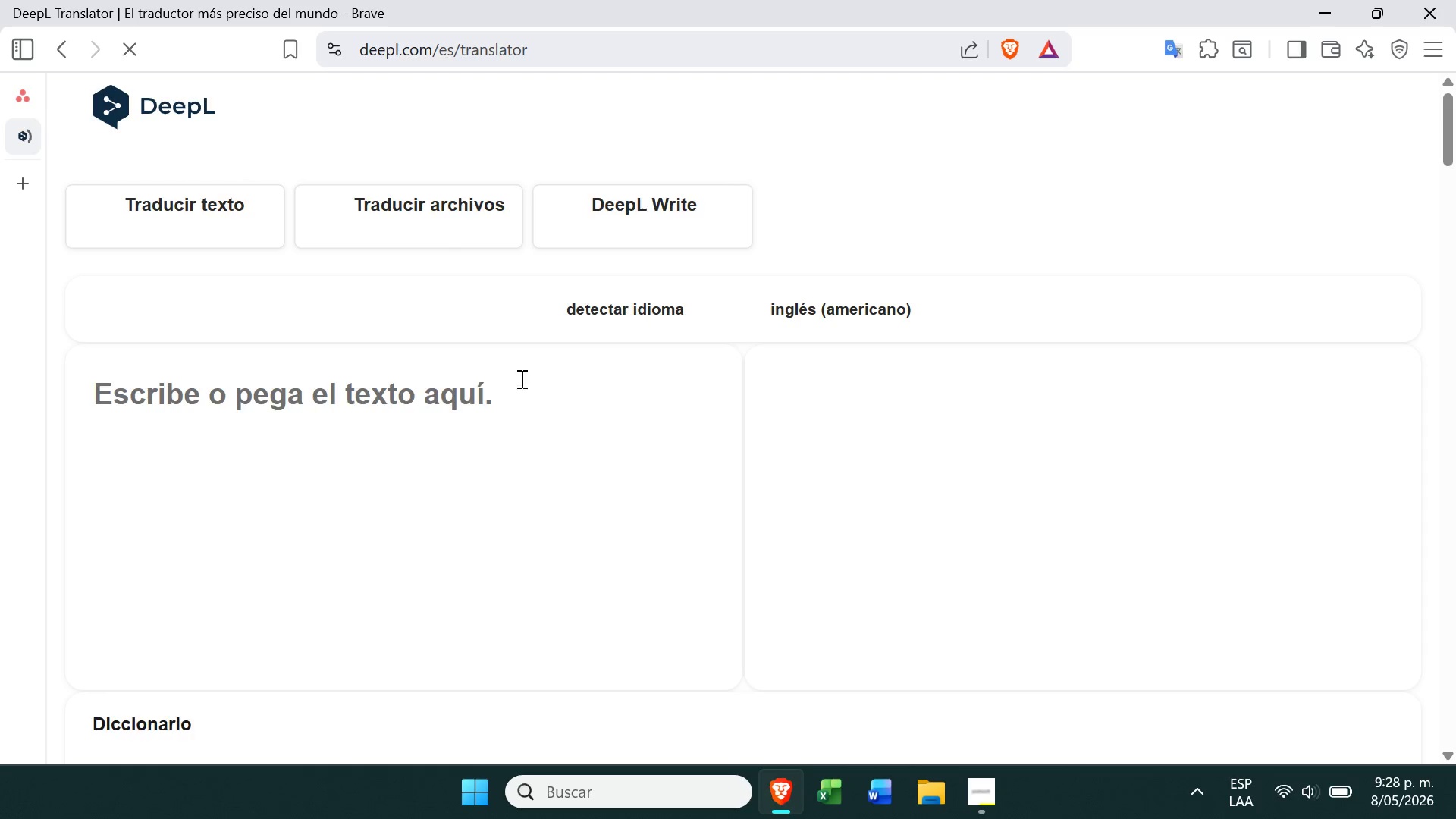 
left_click([490, 445])
 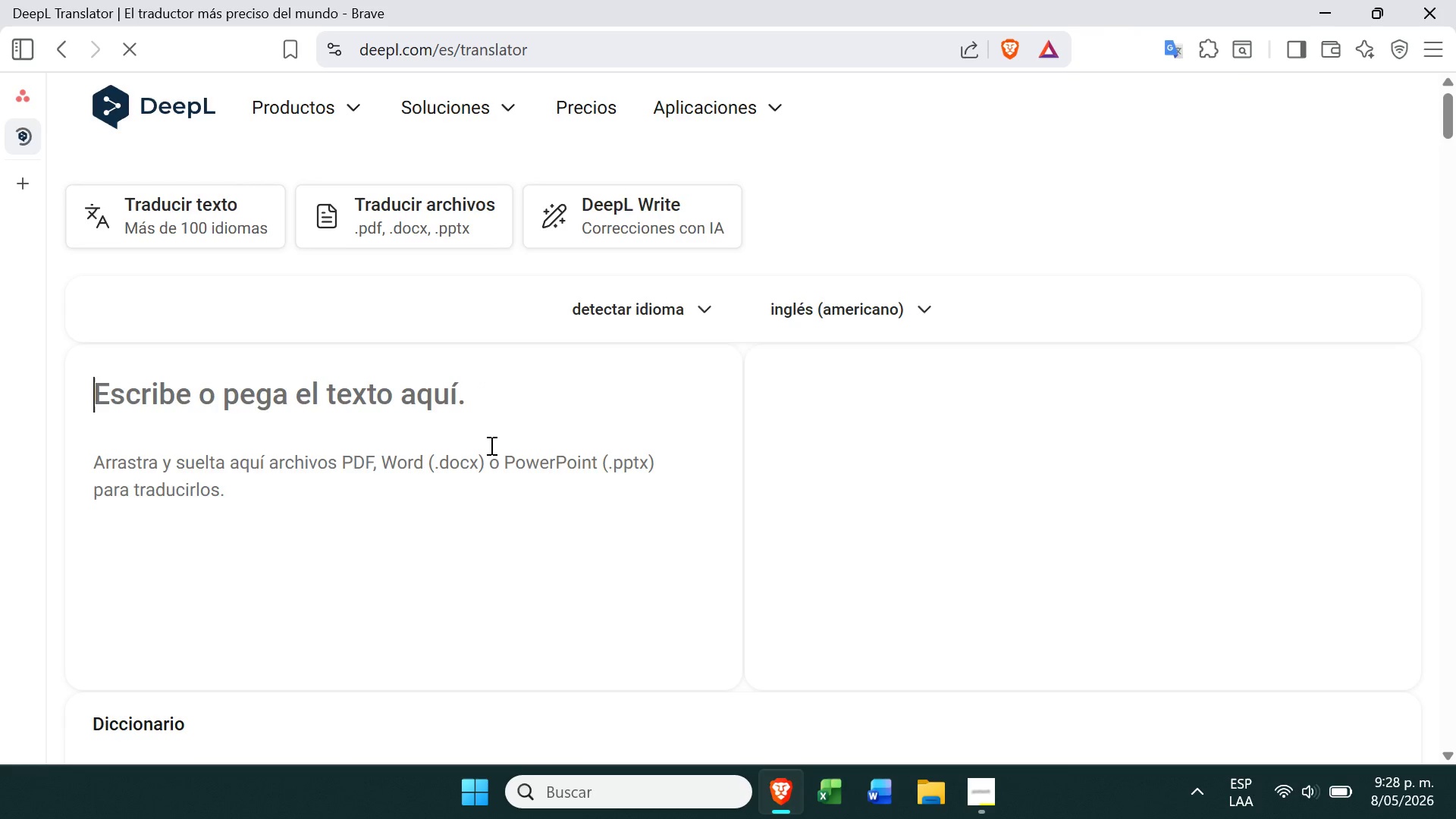 
key(Control+ControlLeft)
 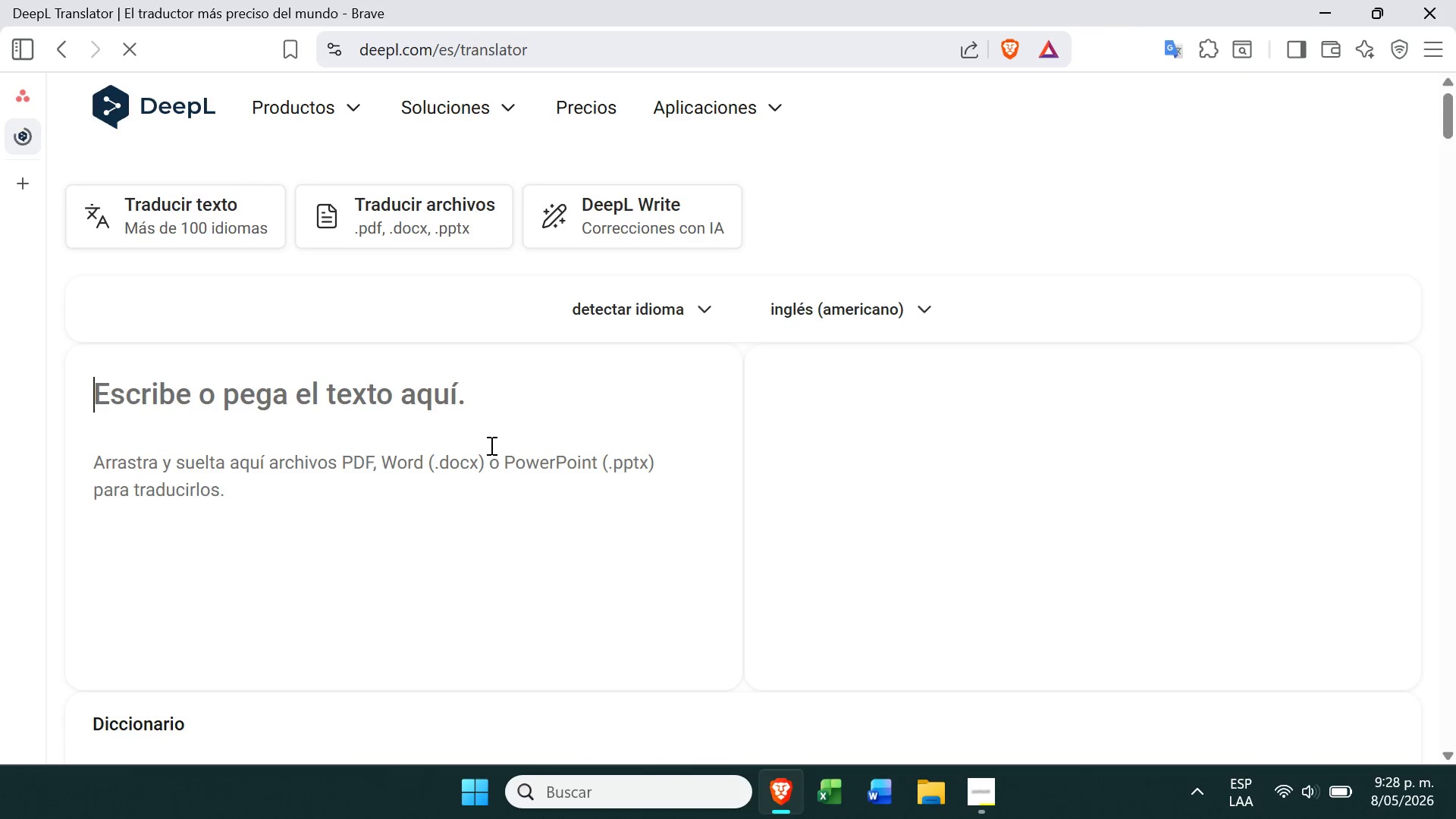 
key(Control+V)
 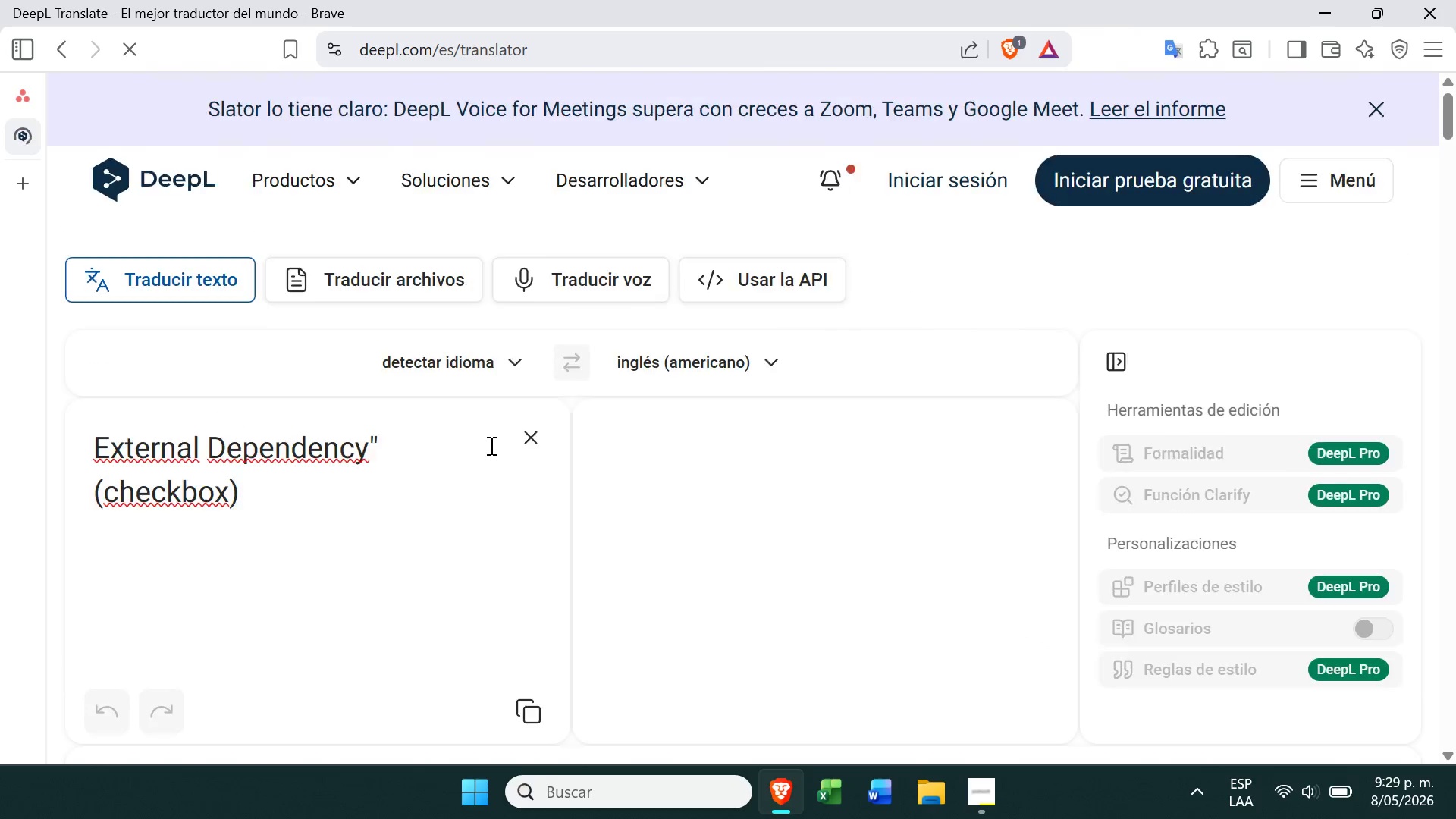 
wait(8.84)
 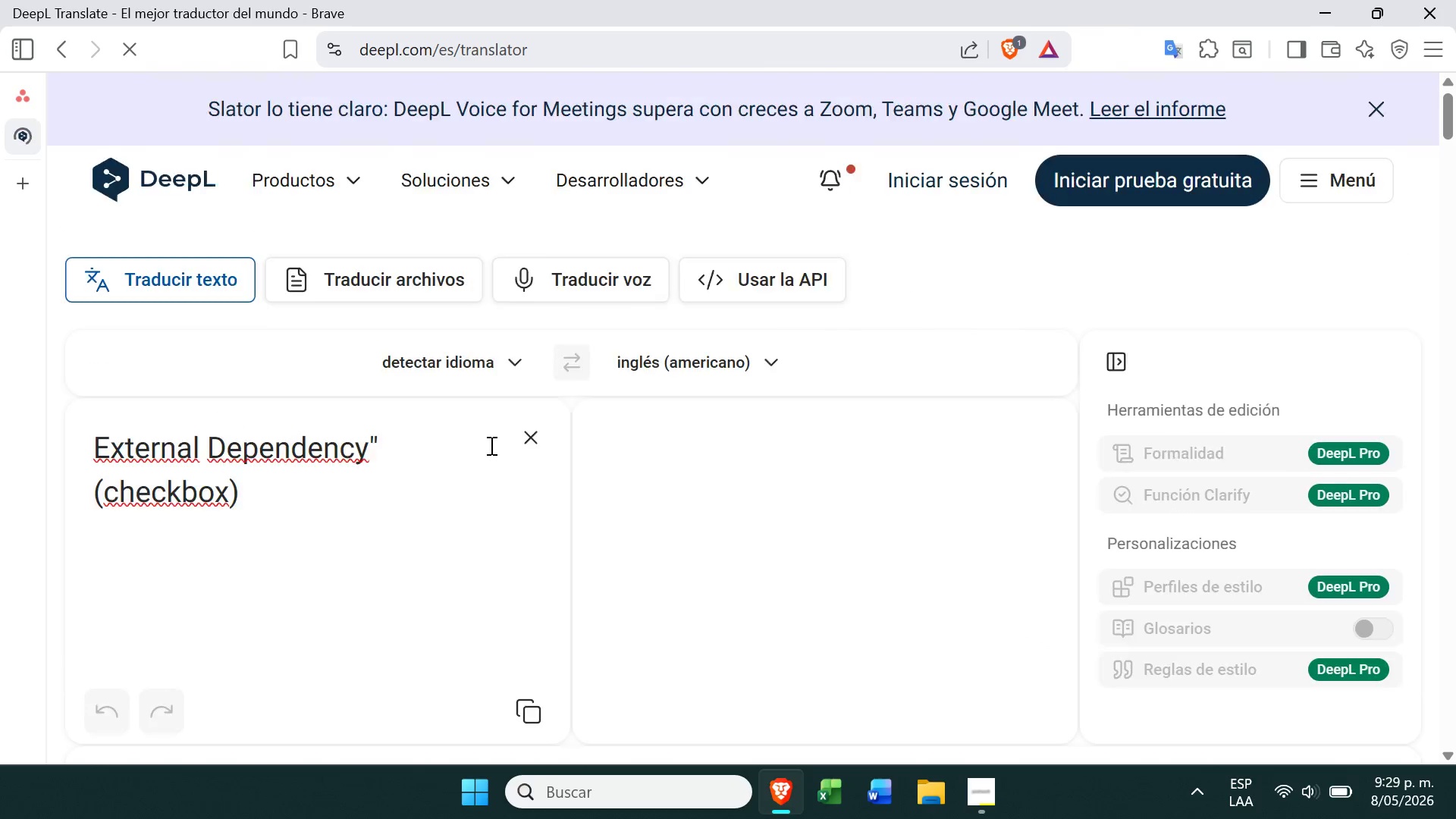 
left_click([91, 106])
 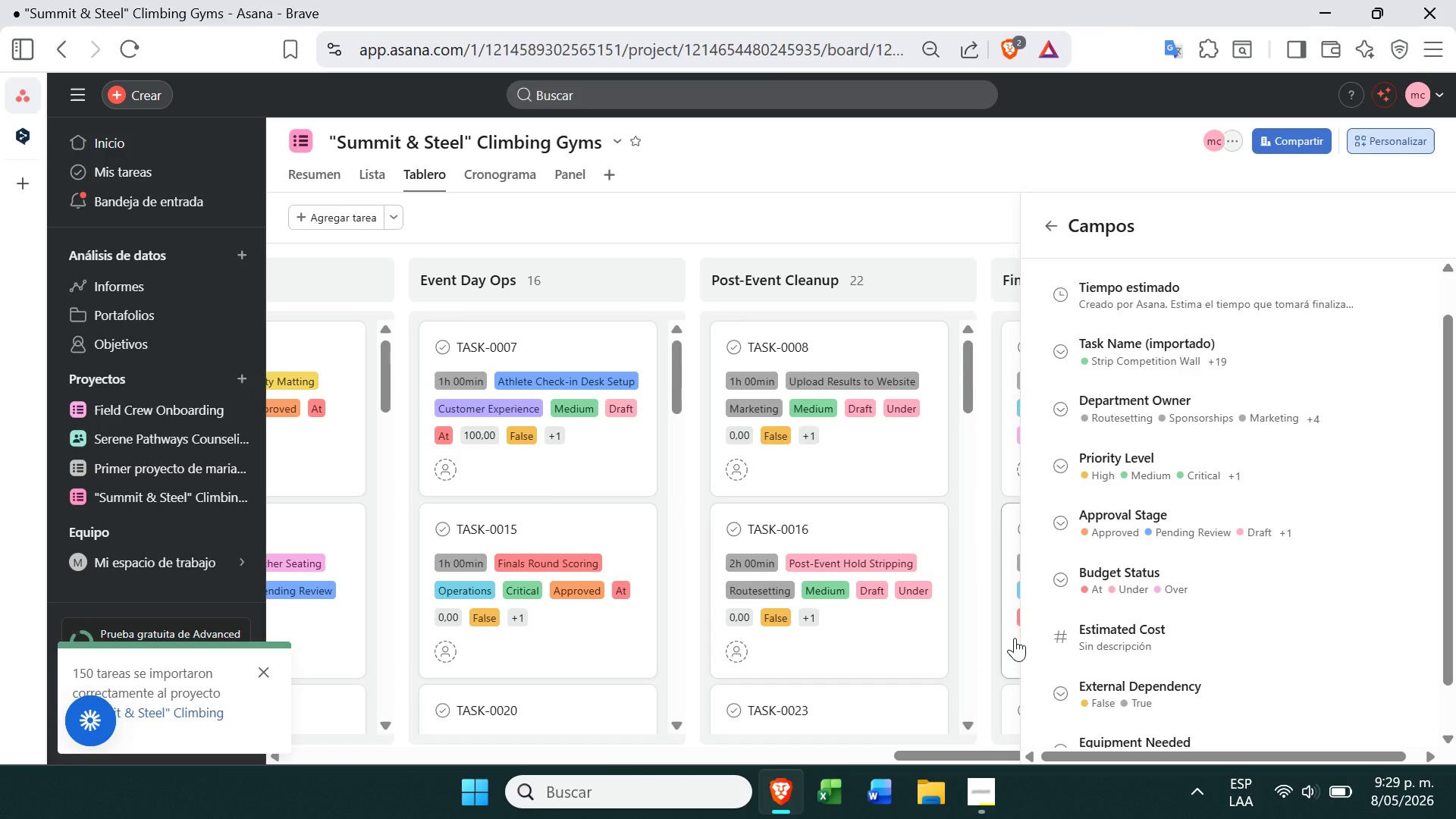 
left_click([988, 808])